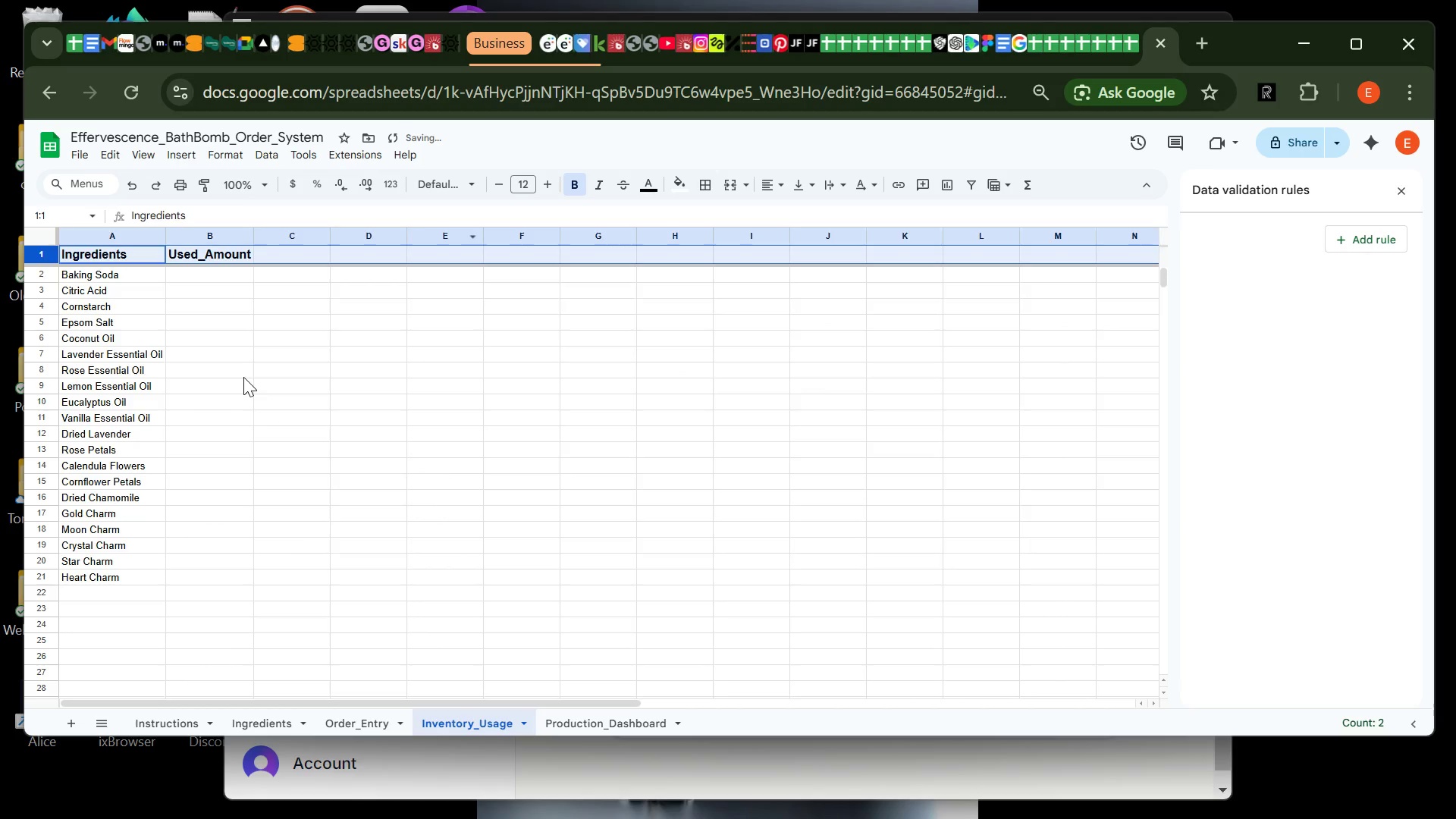 
left_click([243, 377])
 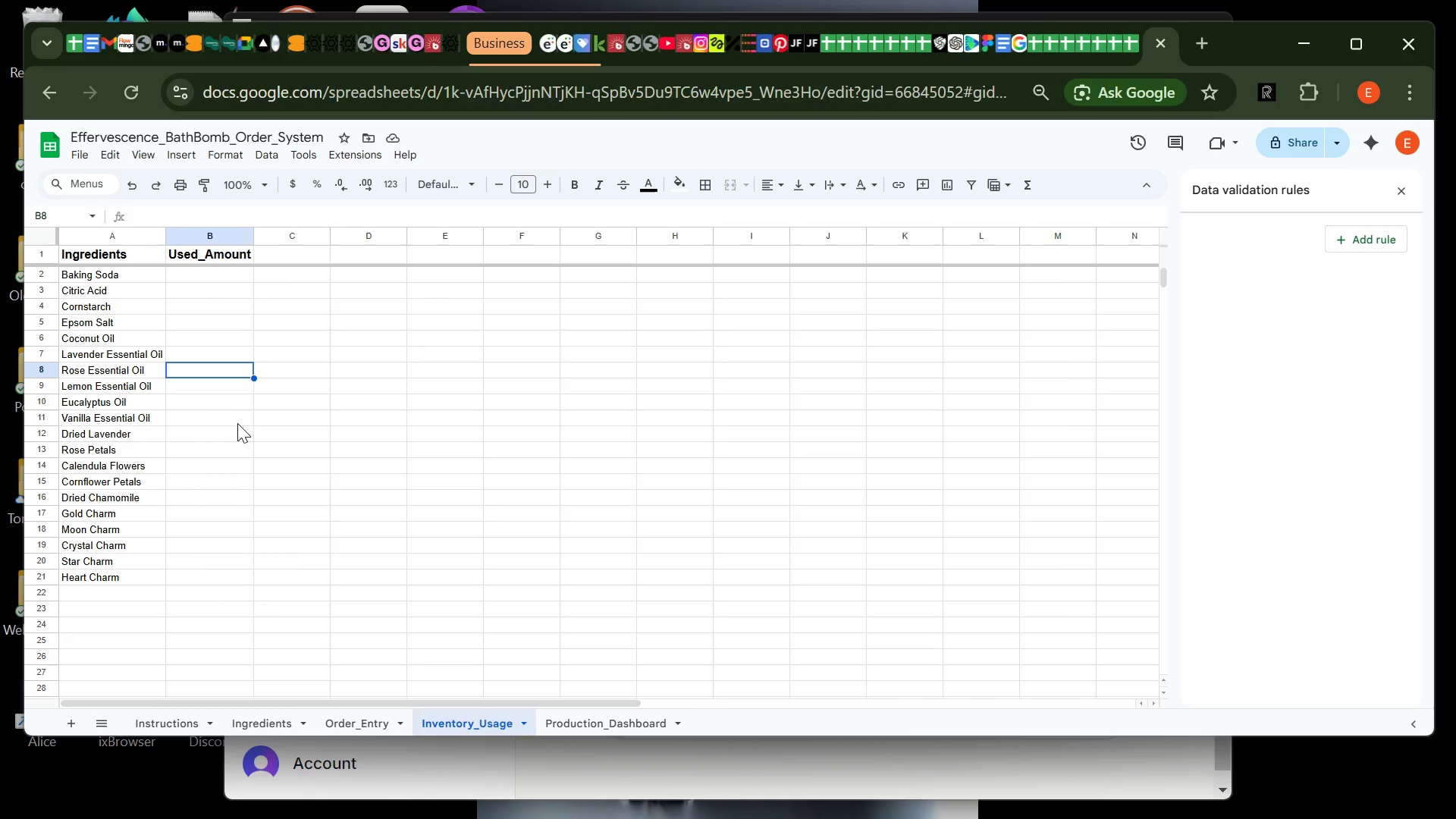 
wait(27.84)
 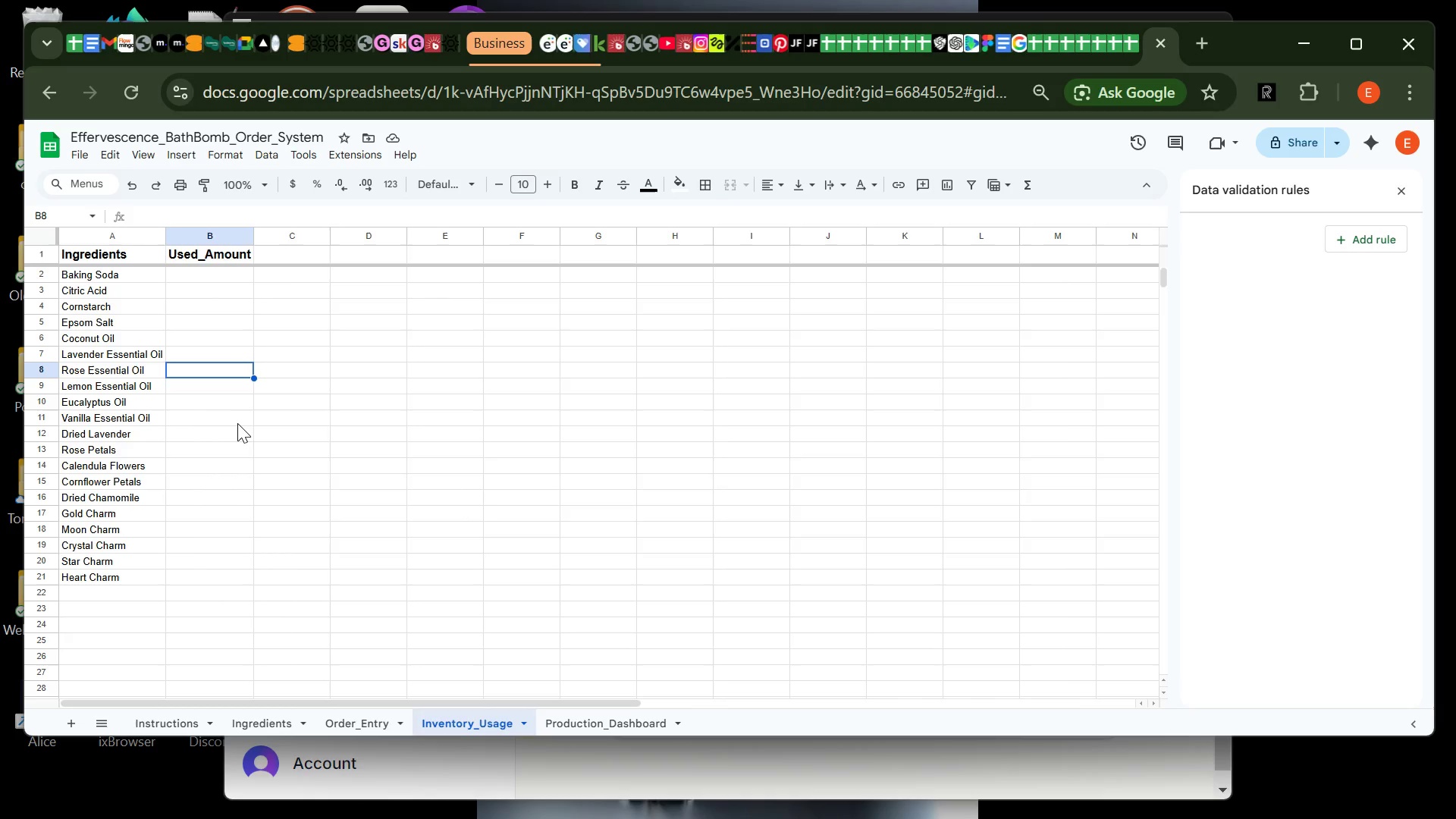 
left_click([194, 271])
 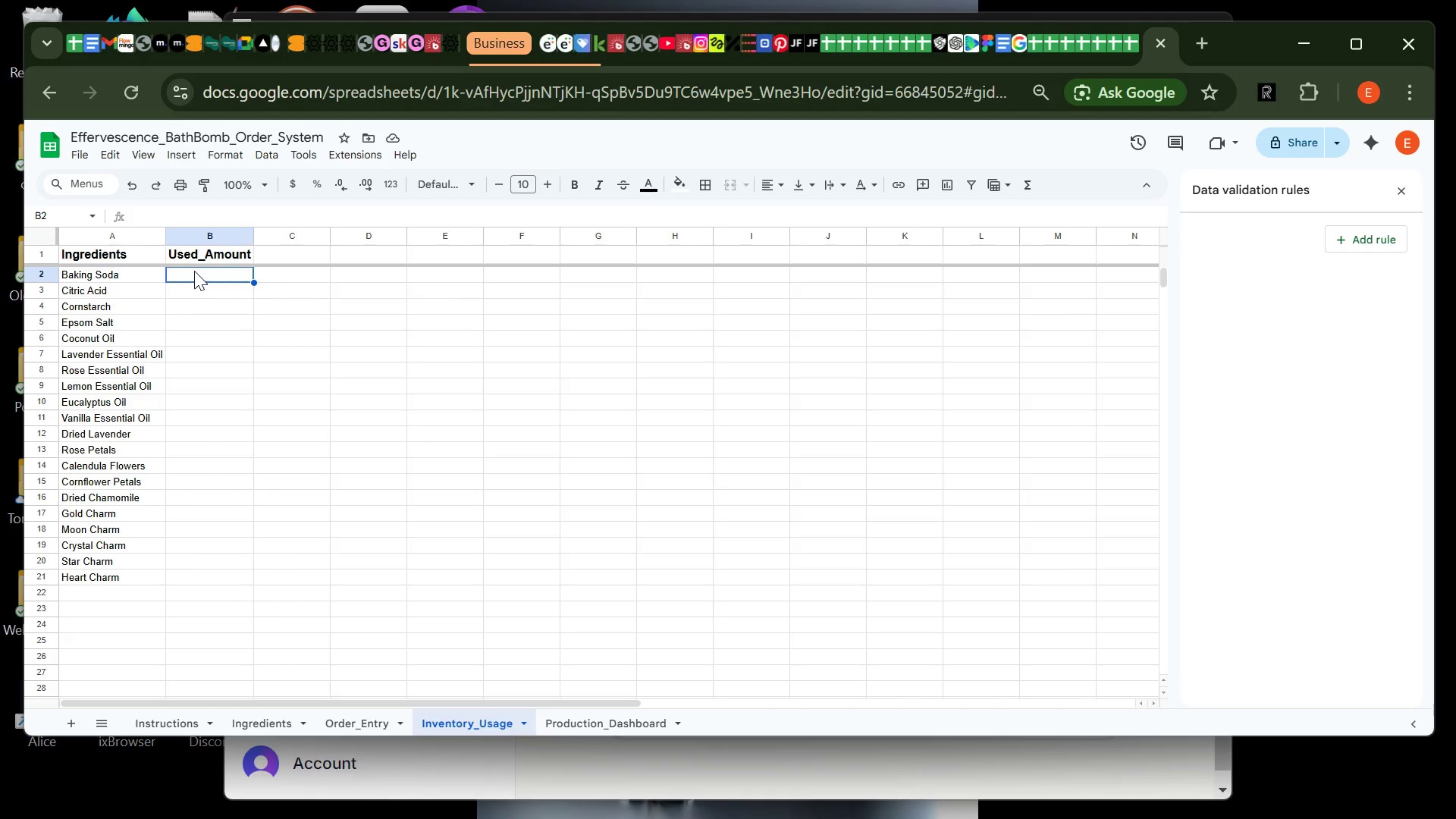 
type(=SUM(o)
key(Backspace)
type(Order)
 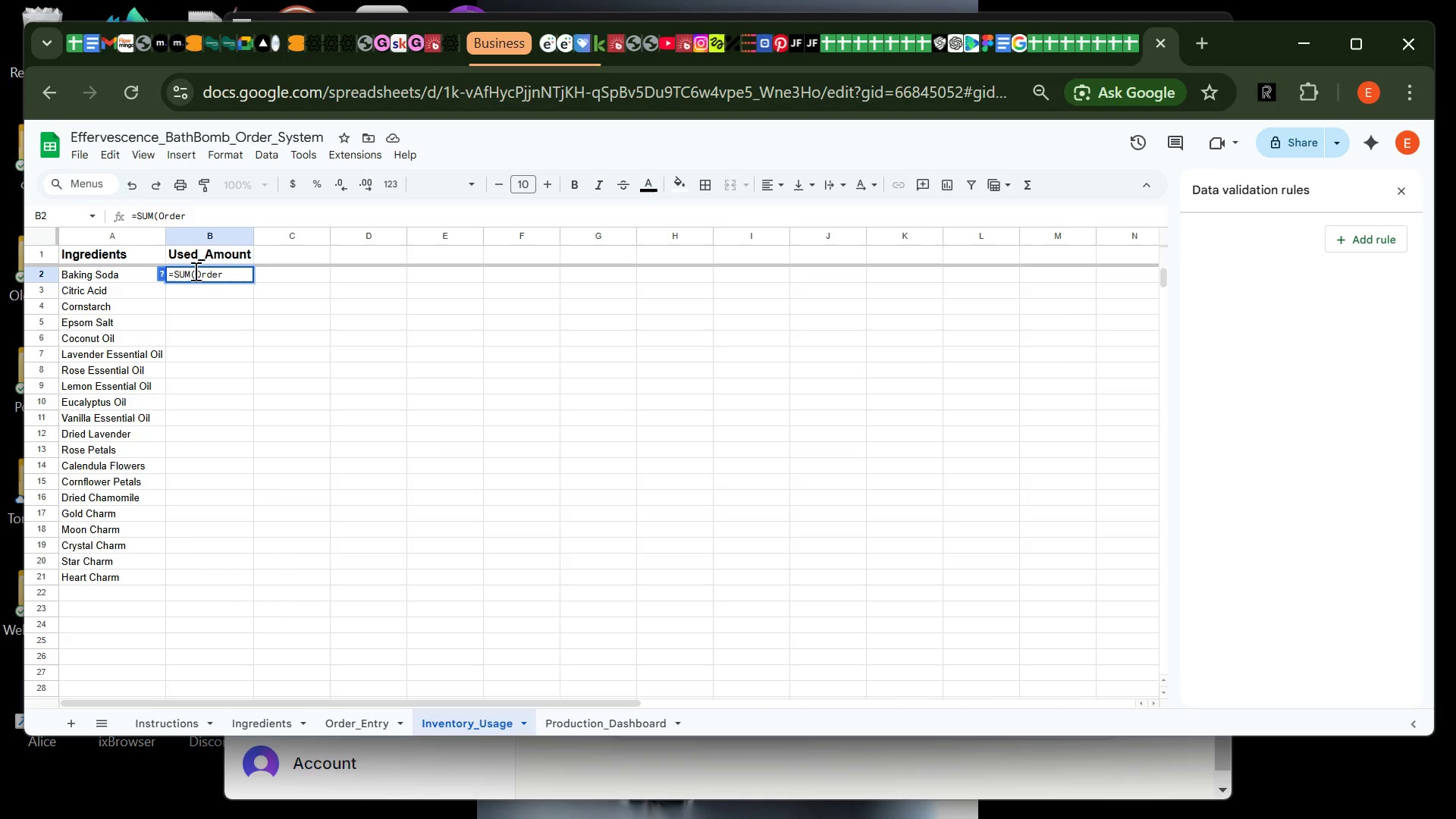 
hold_key(key=ShiftRight, duration=1.52)
 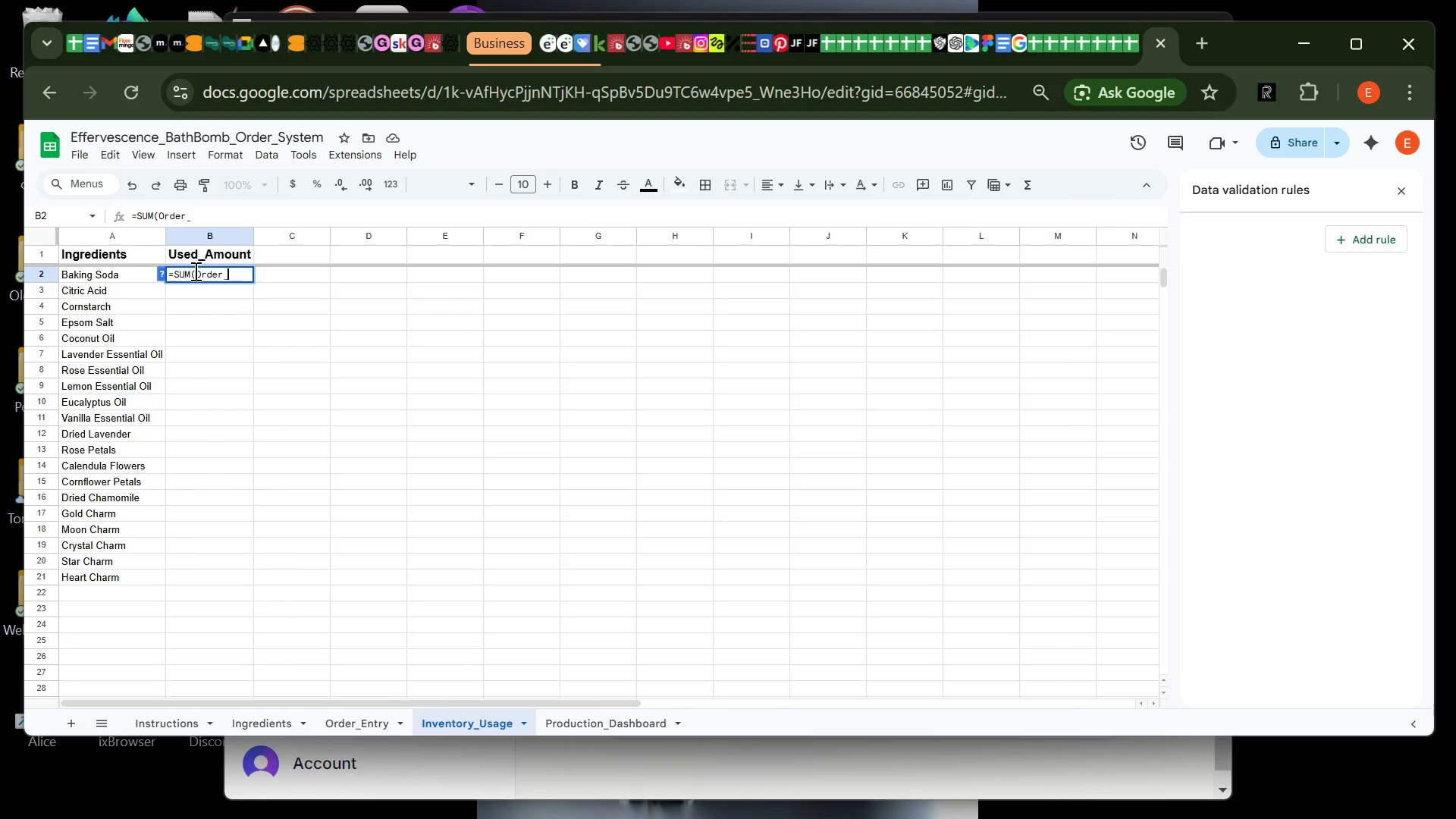 
type(_Entry)
 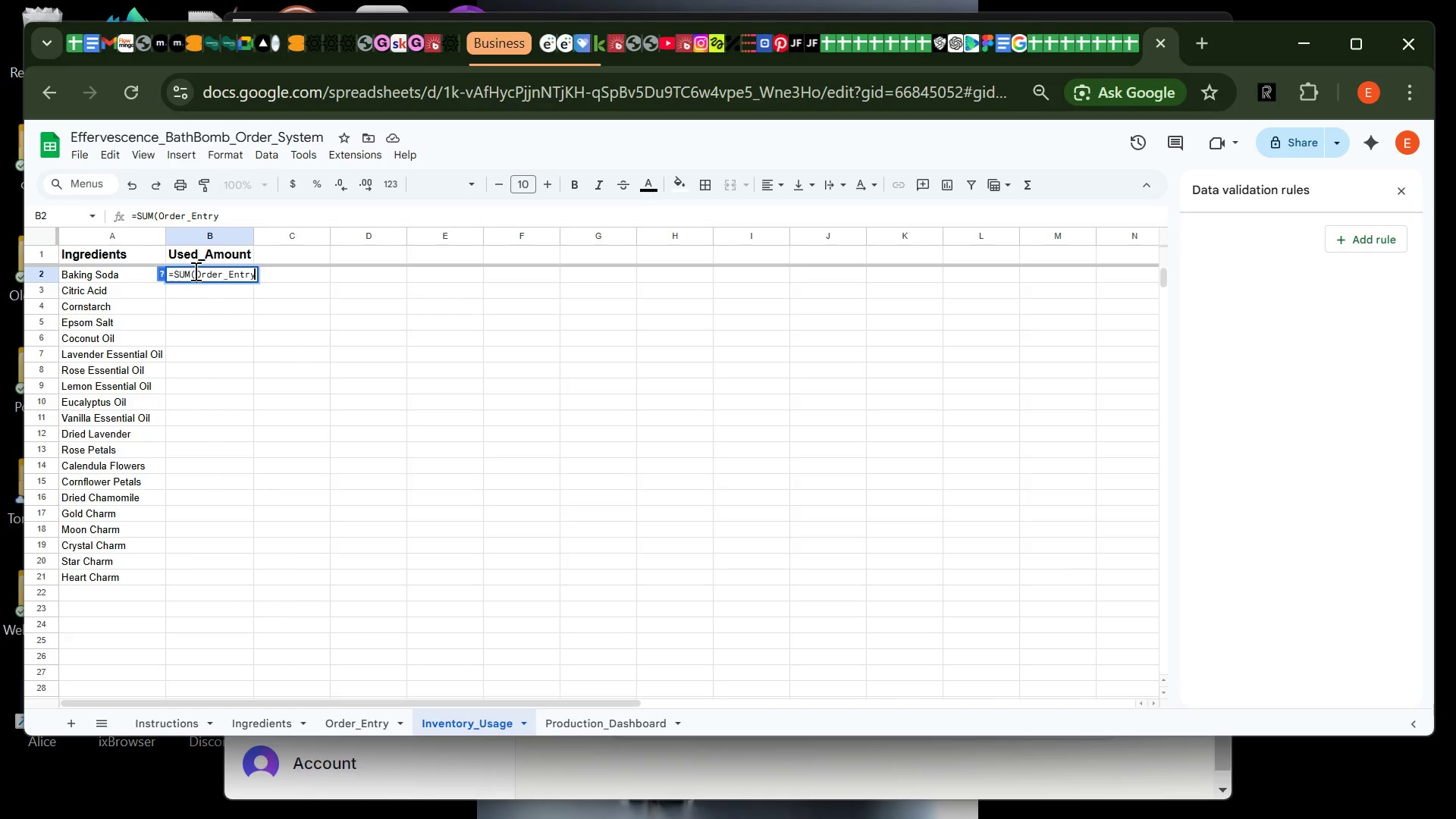 
wait(7.16)
 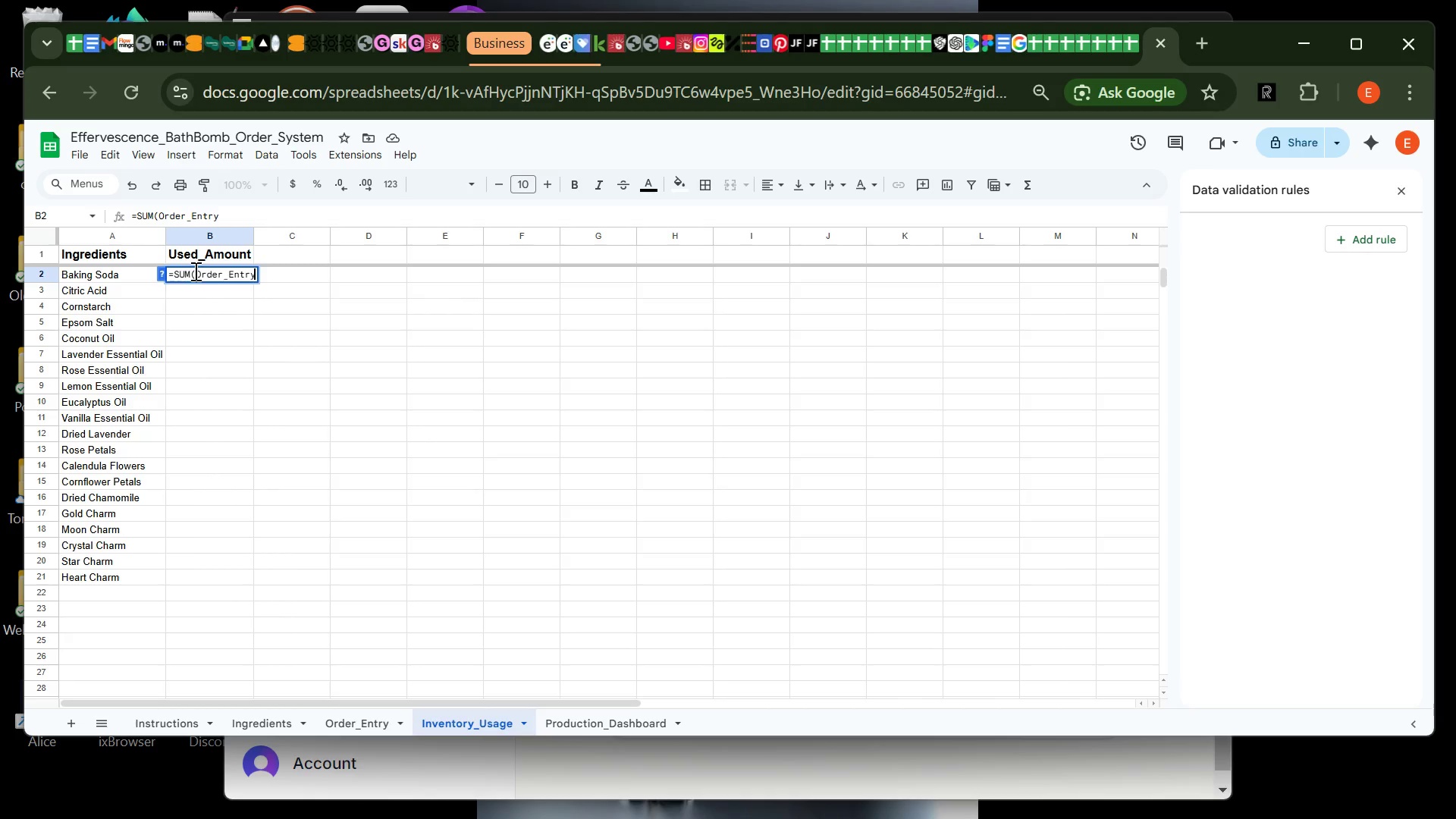 
key(Shift+1)
 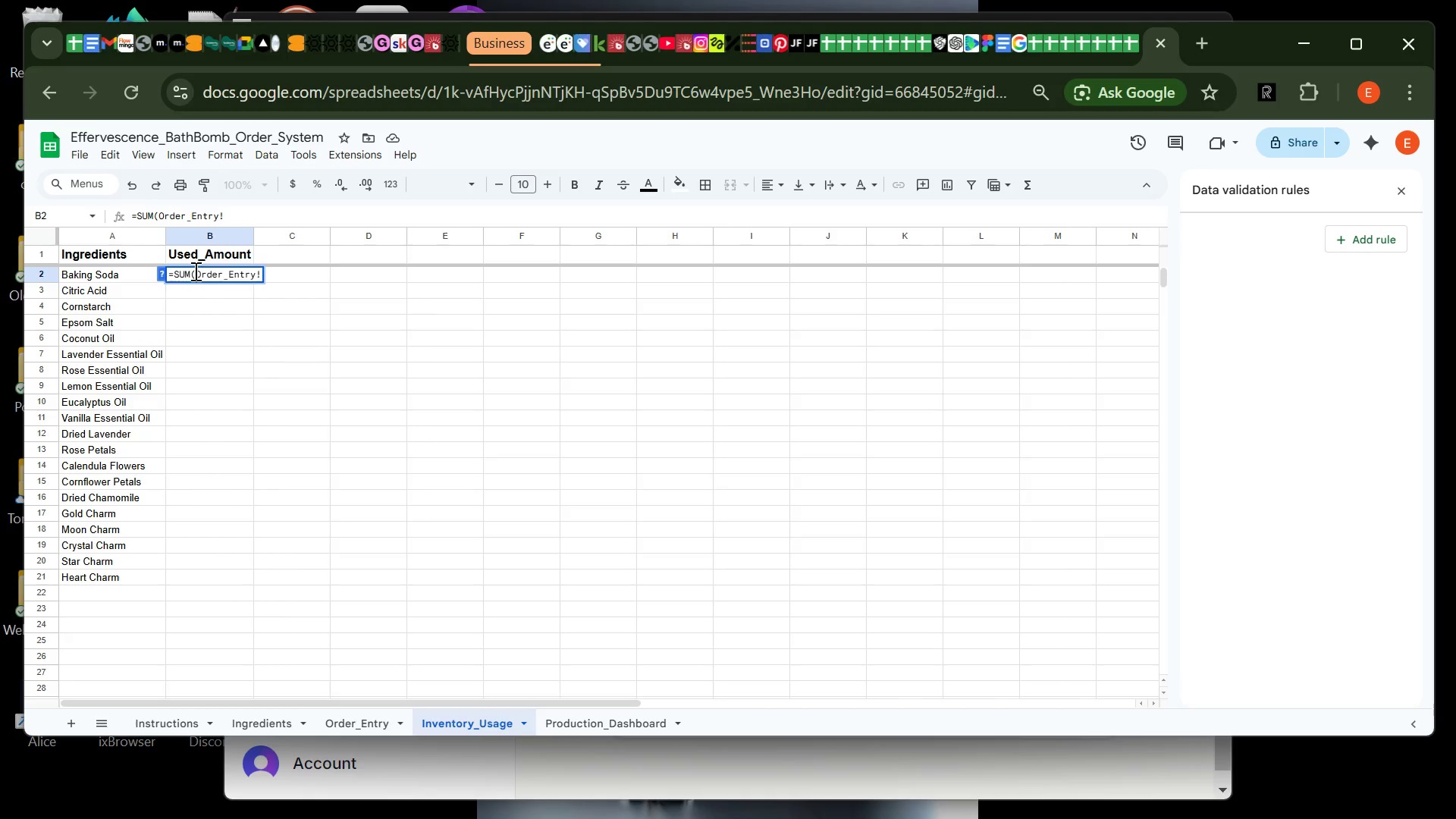 
type(C@:C!)))
 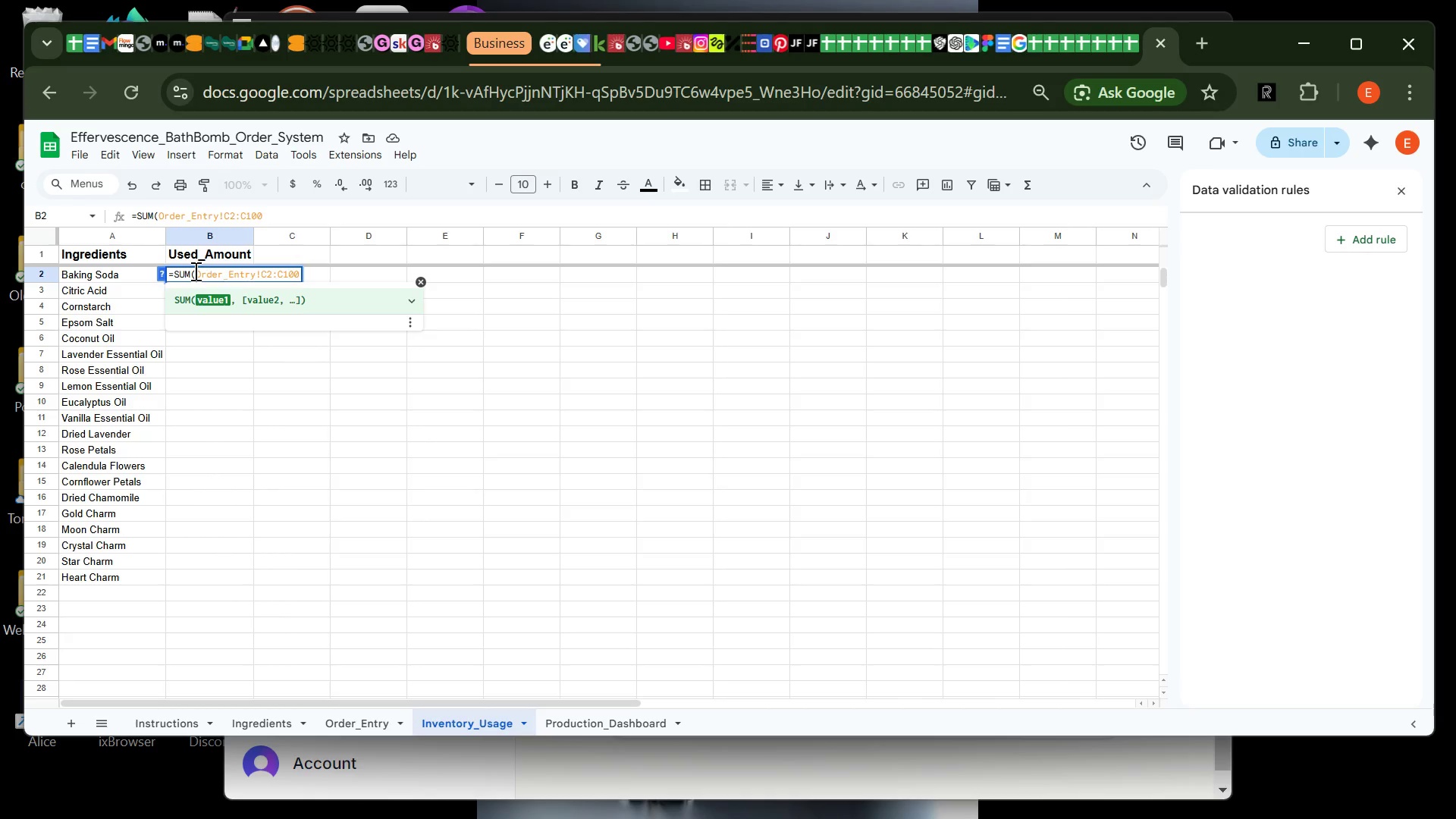 
type()*!@))
 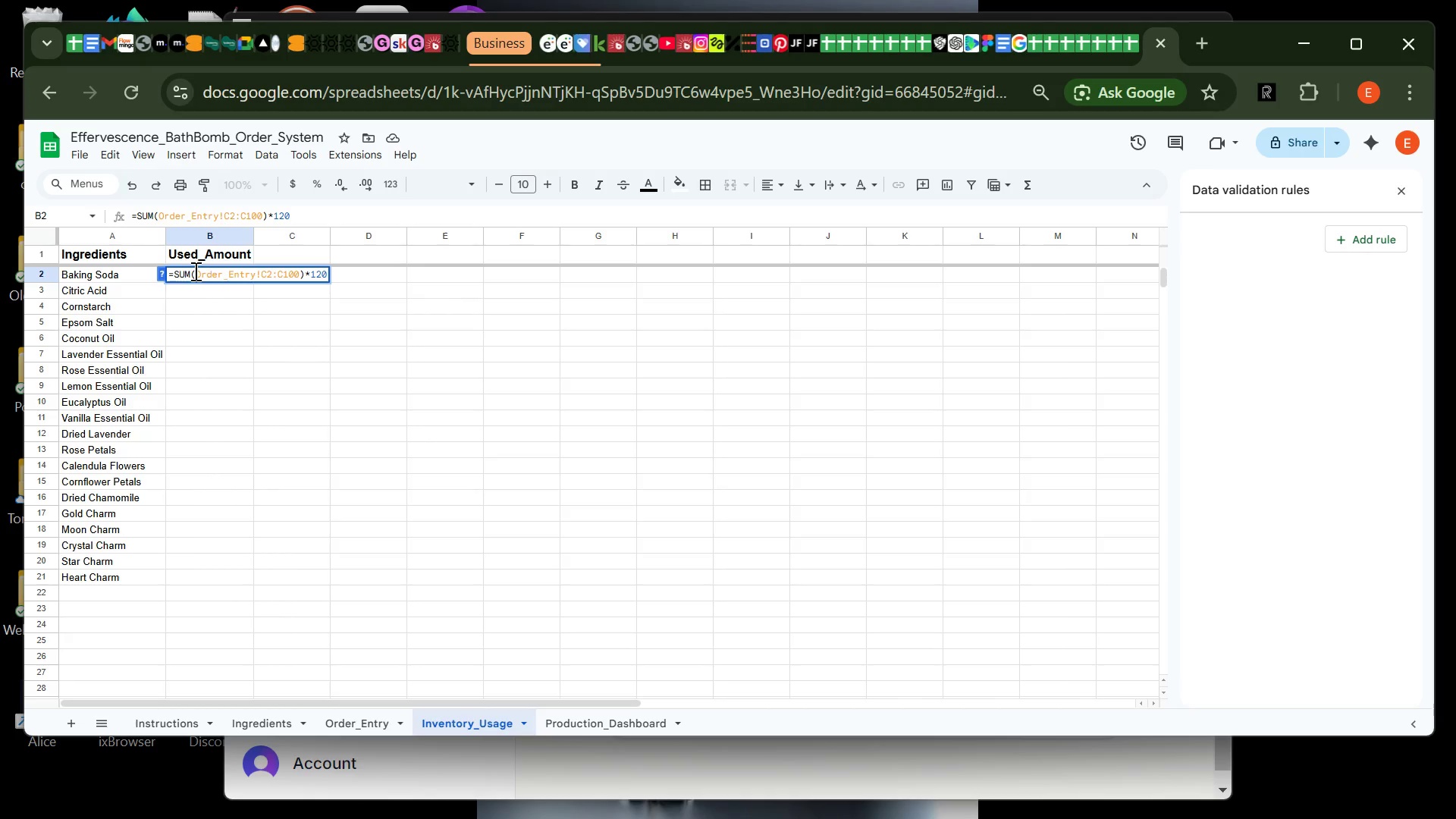 
wait(9.97)
 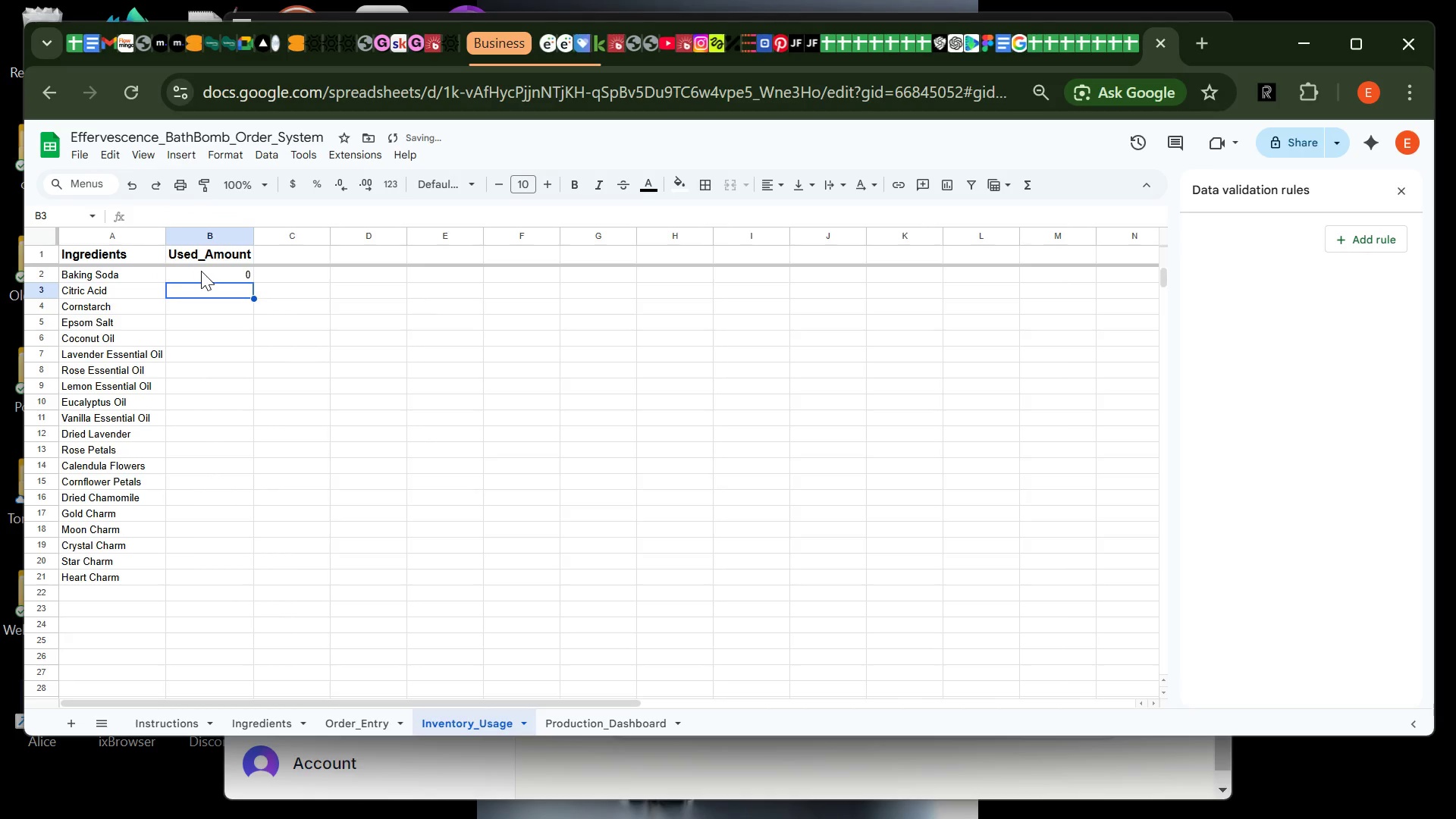 
left_click([361, 723])
 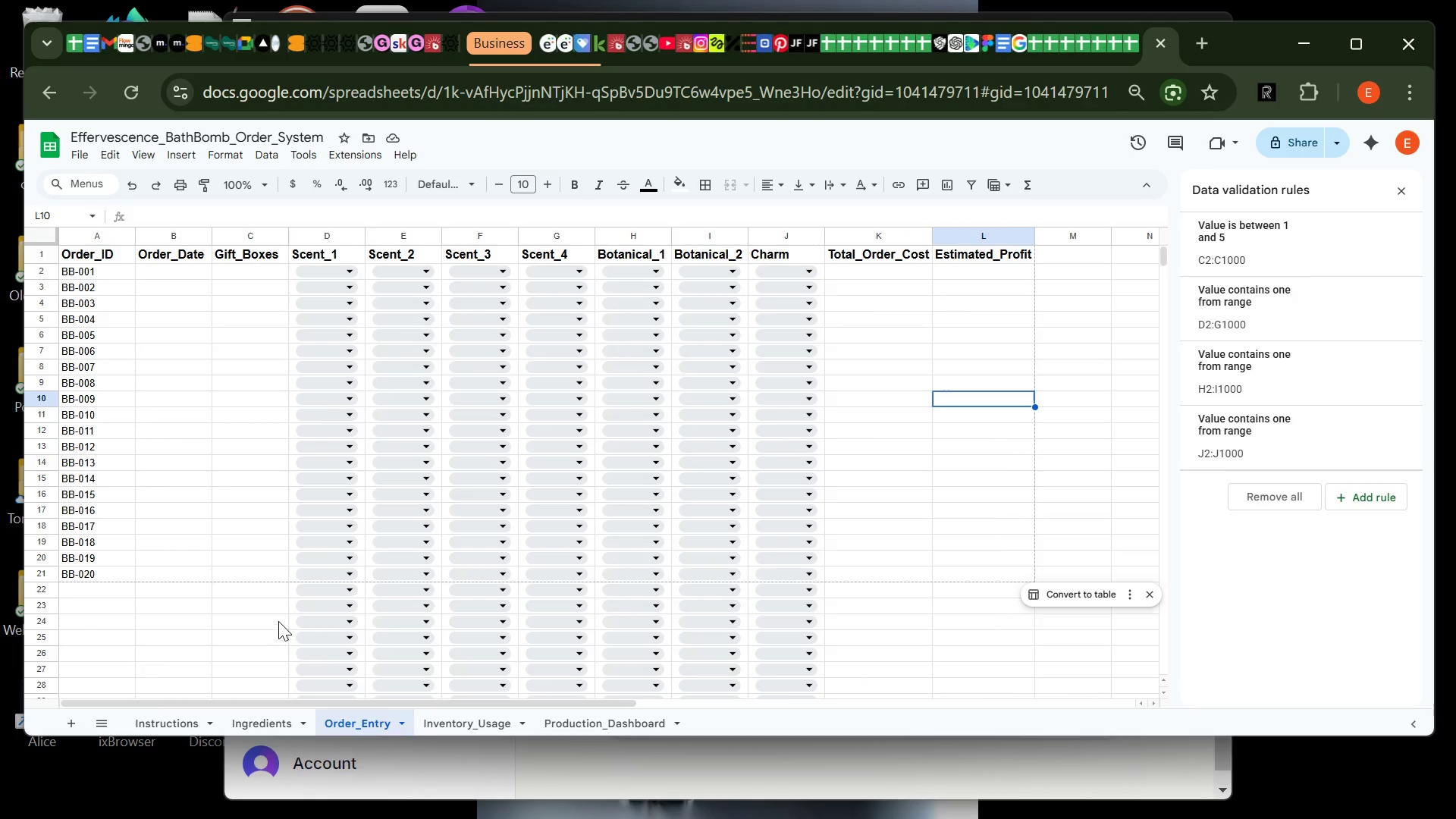 
wait(6.38)
 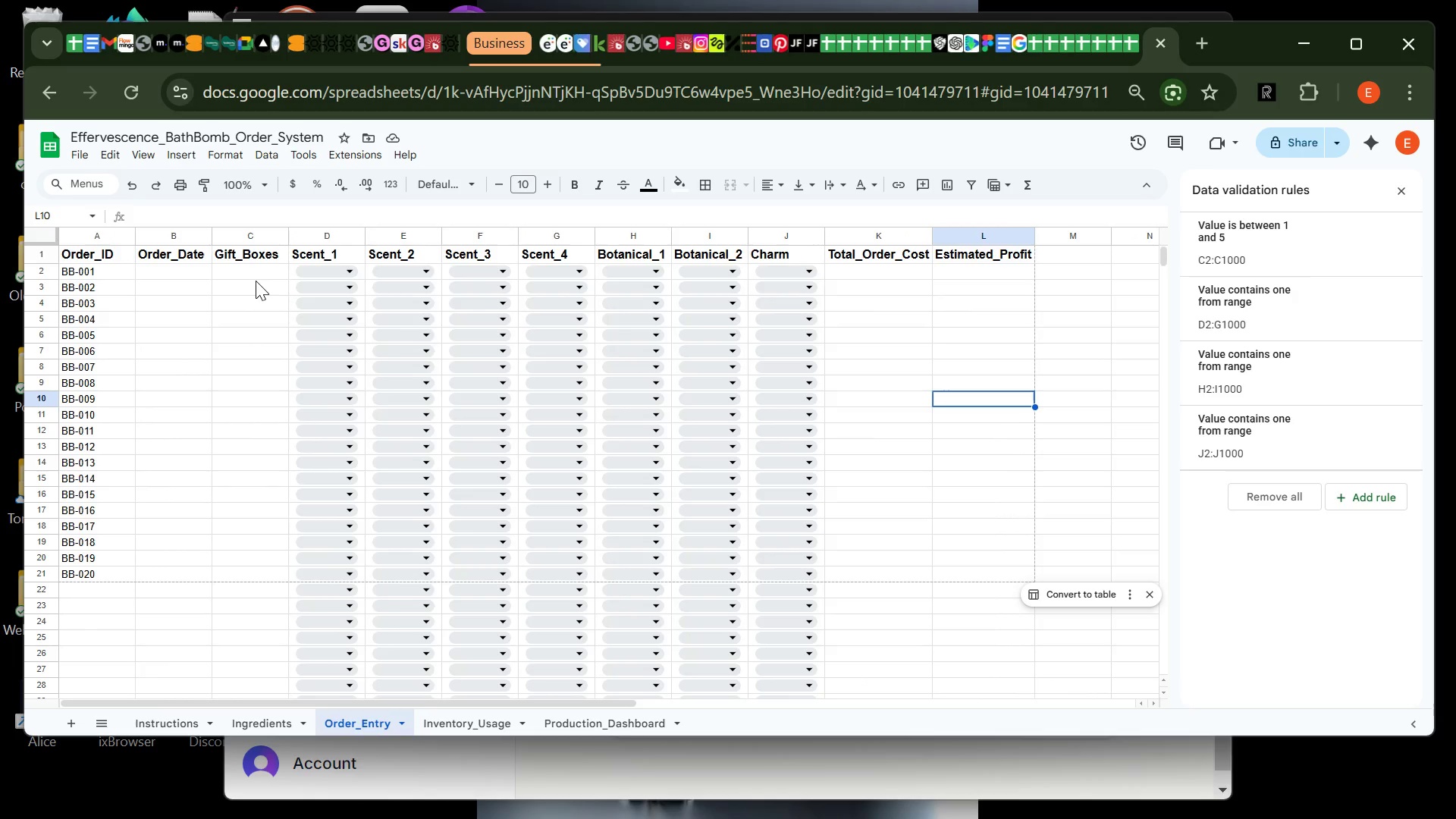 
left_click([247, 273])
 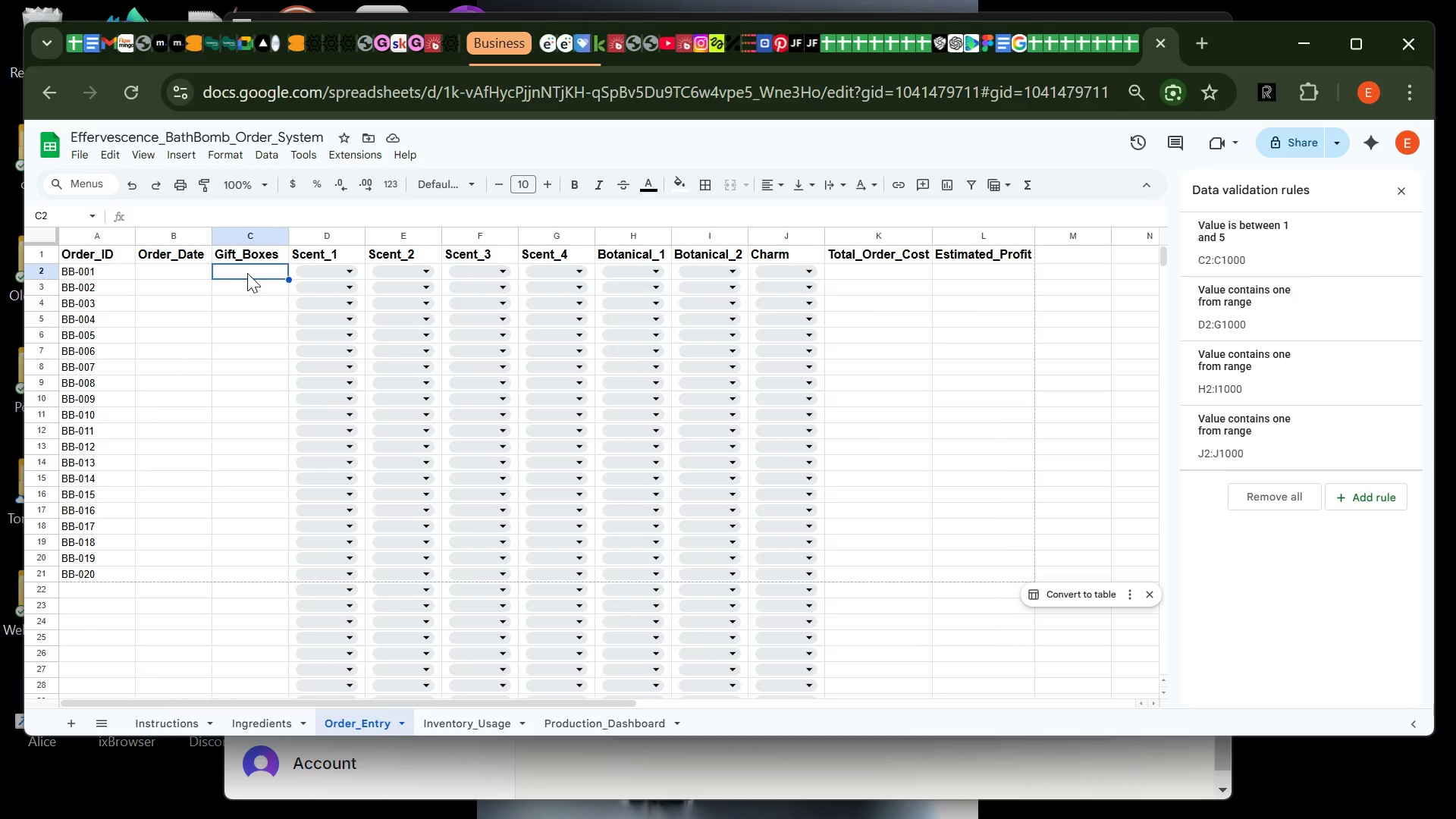 
key(3)
 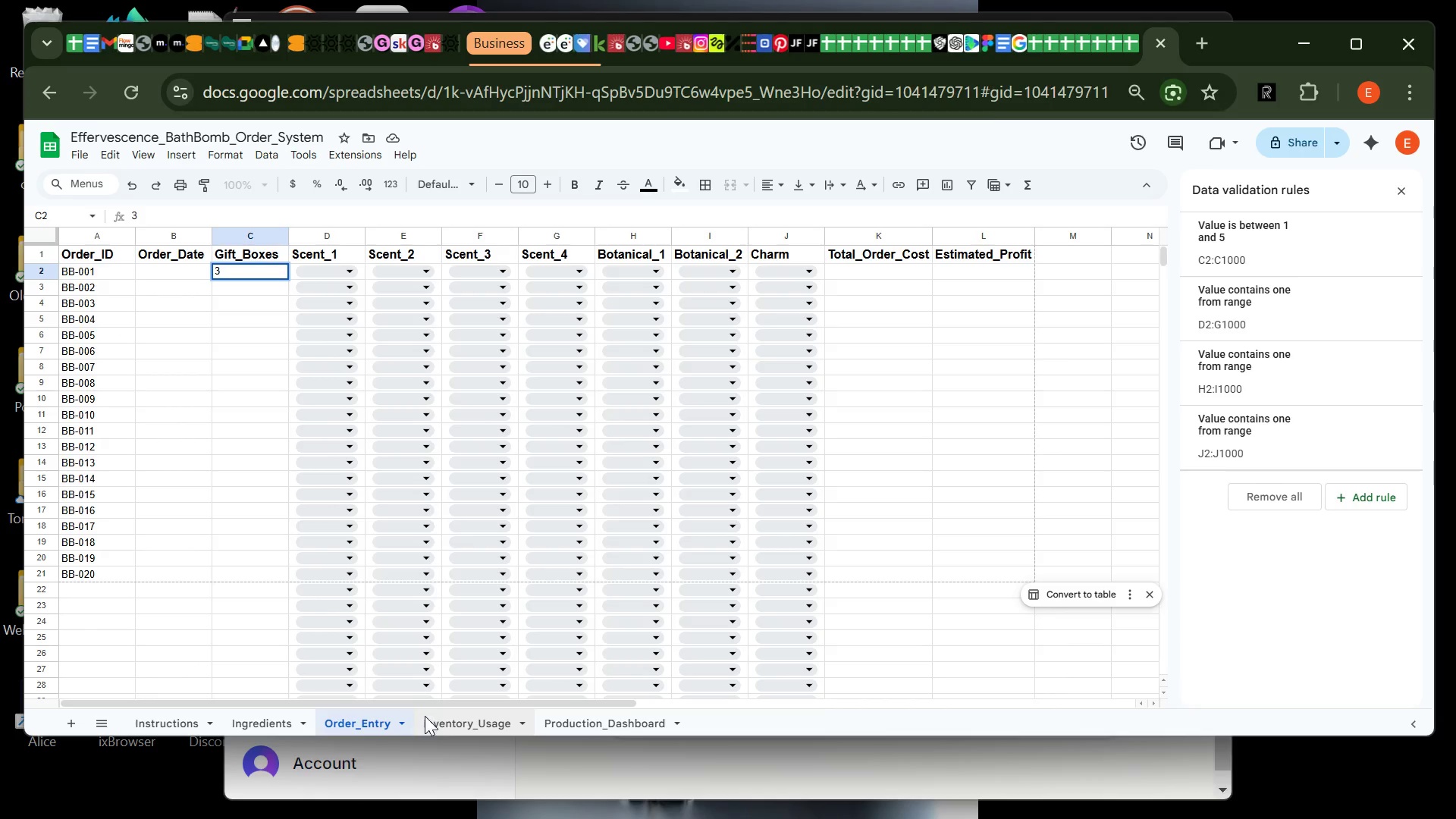 
double_click([425, 716])
 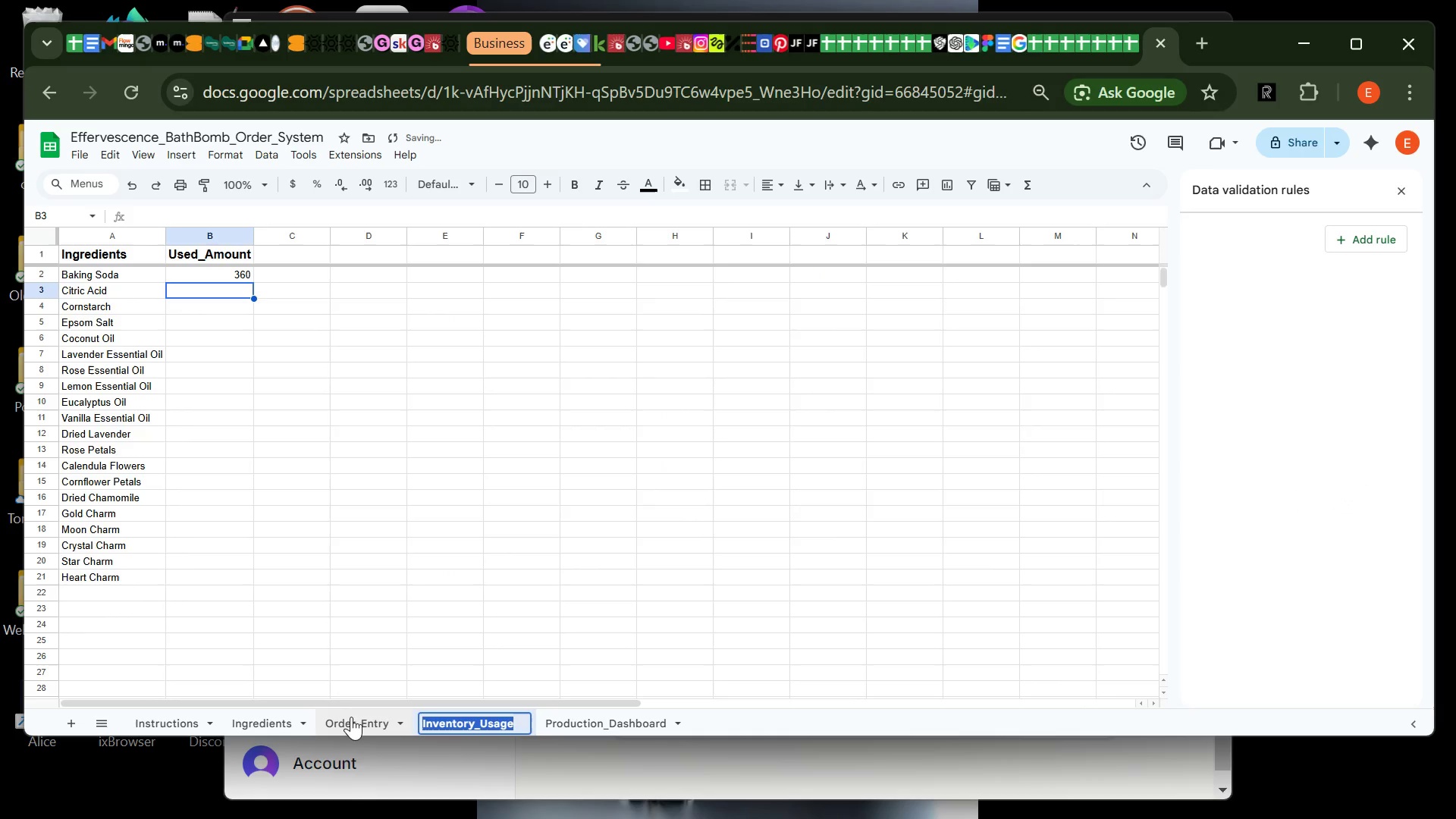 
left_click([351, 717])
 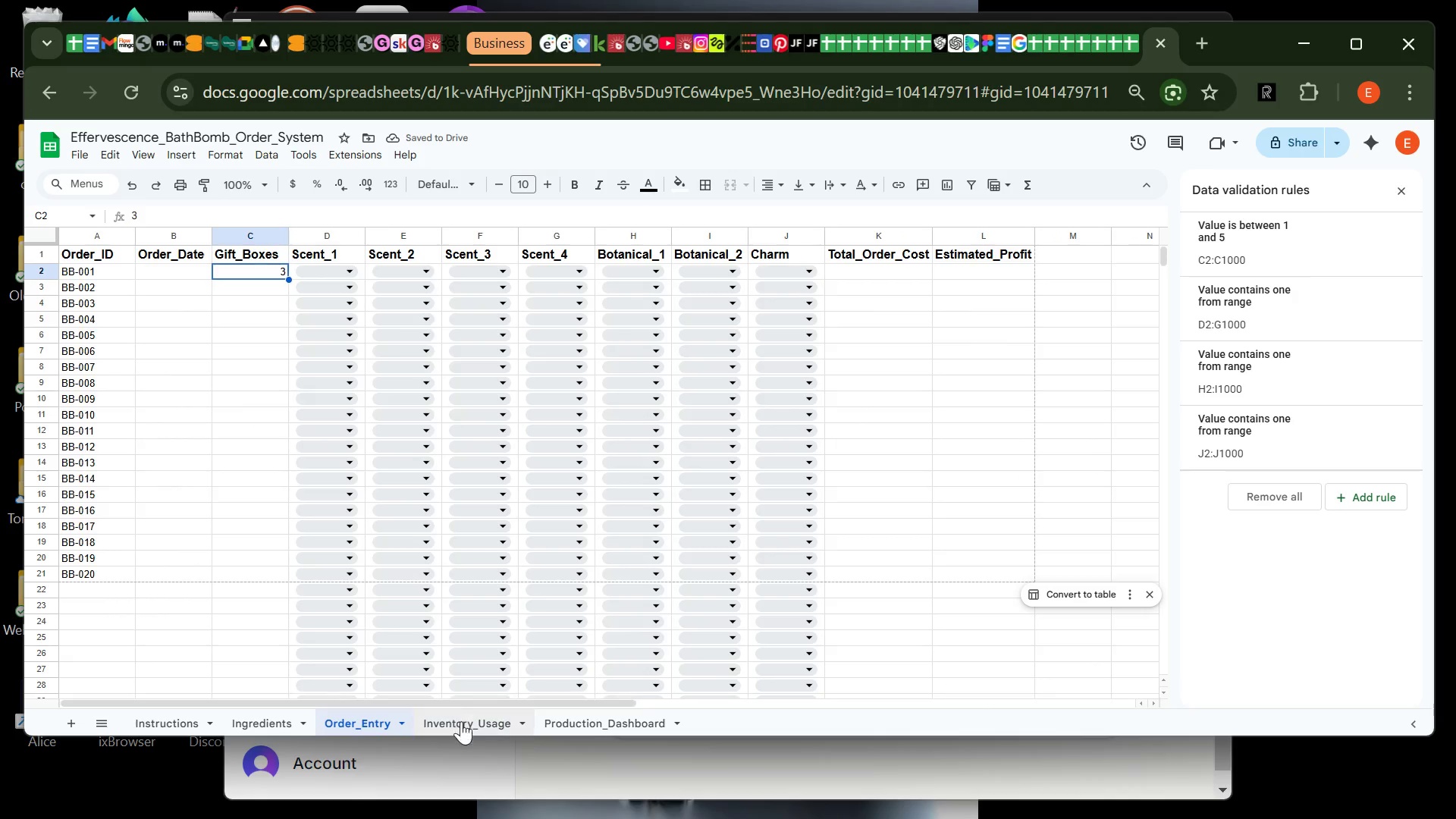 
left_click([463, 726])
 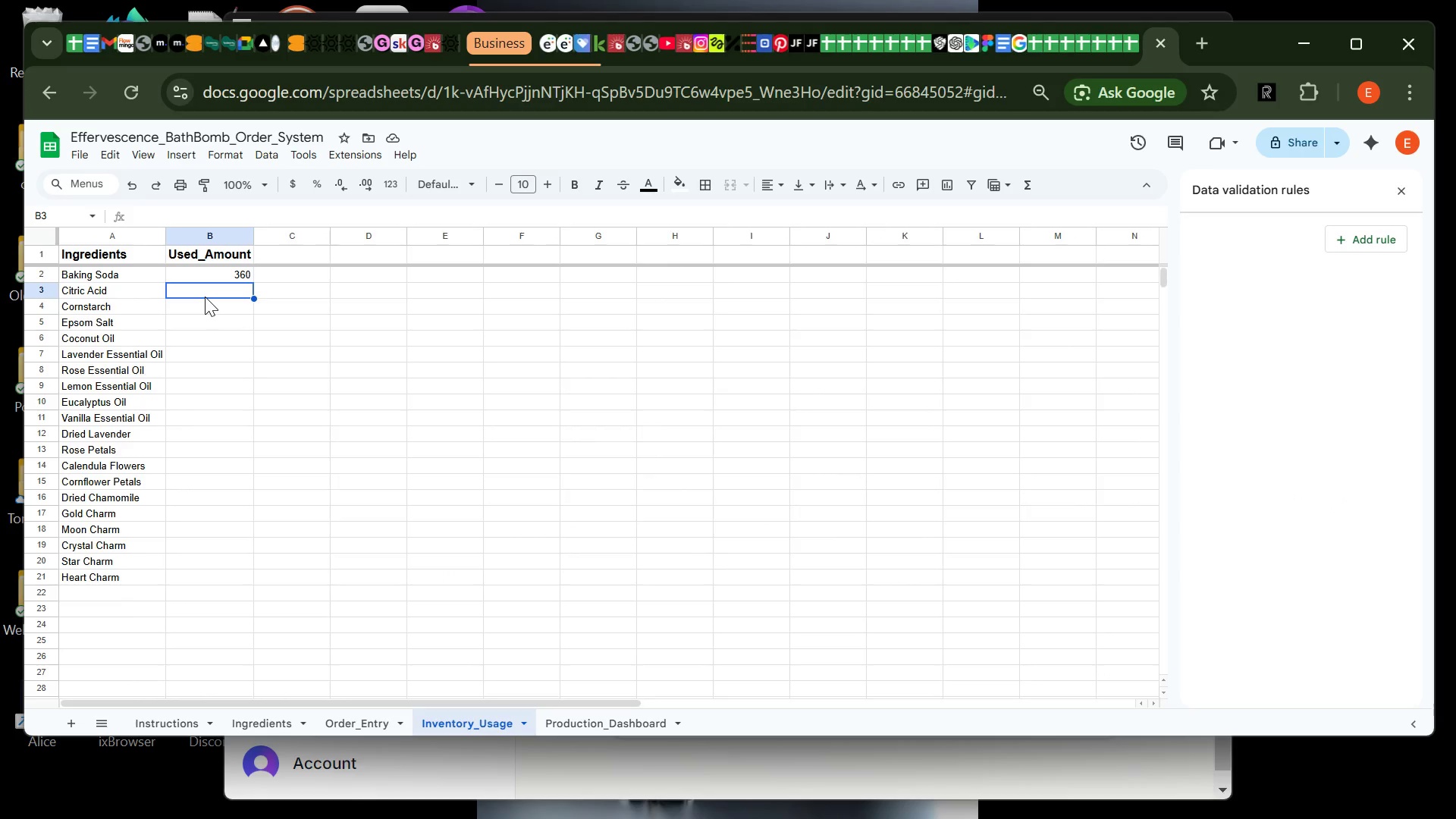 
wait(9.42)
 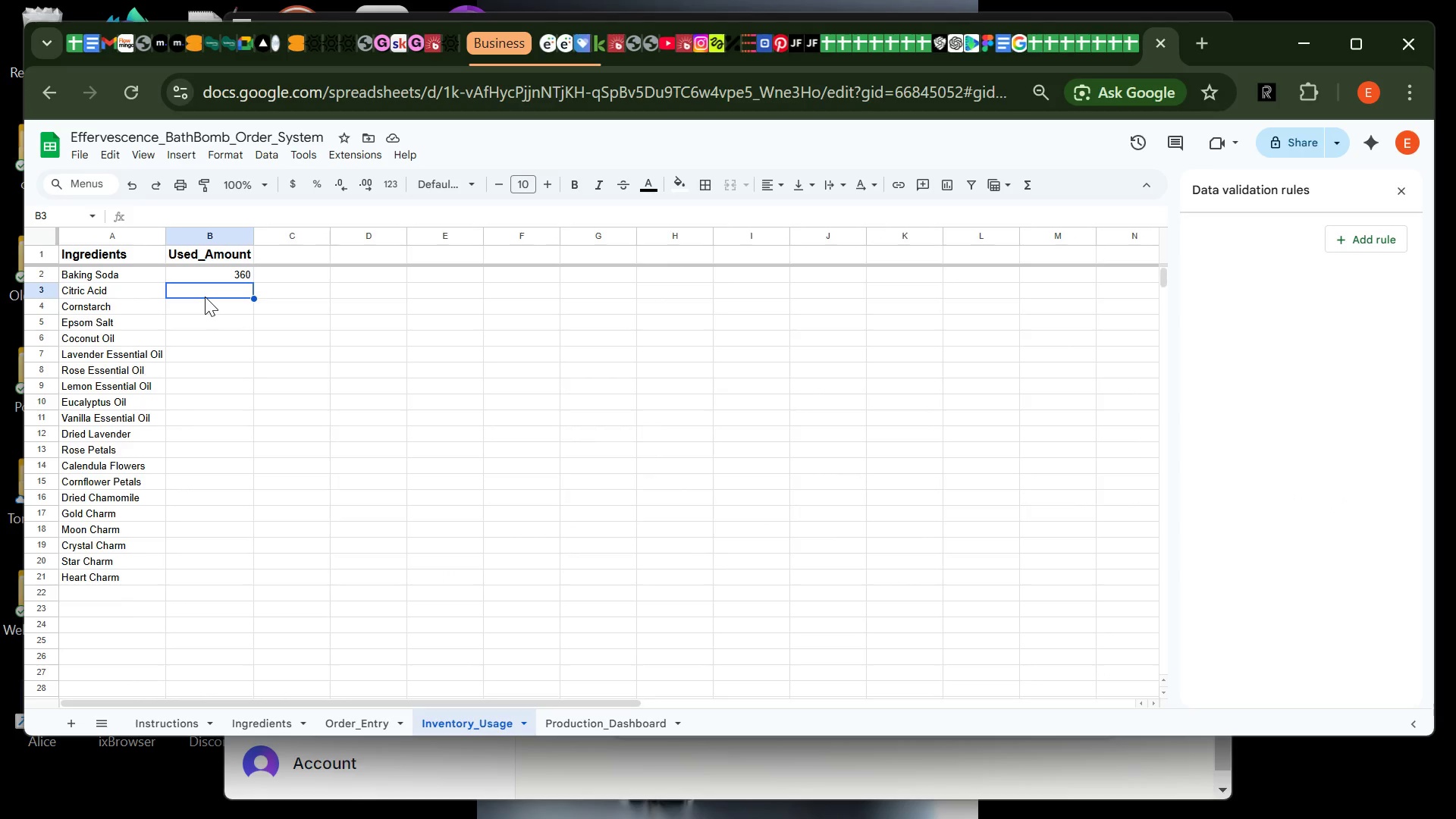 
type(=sum)
 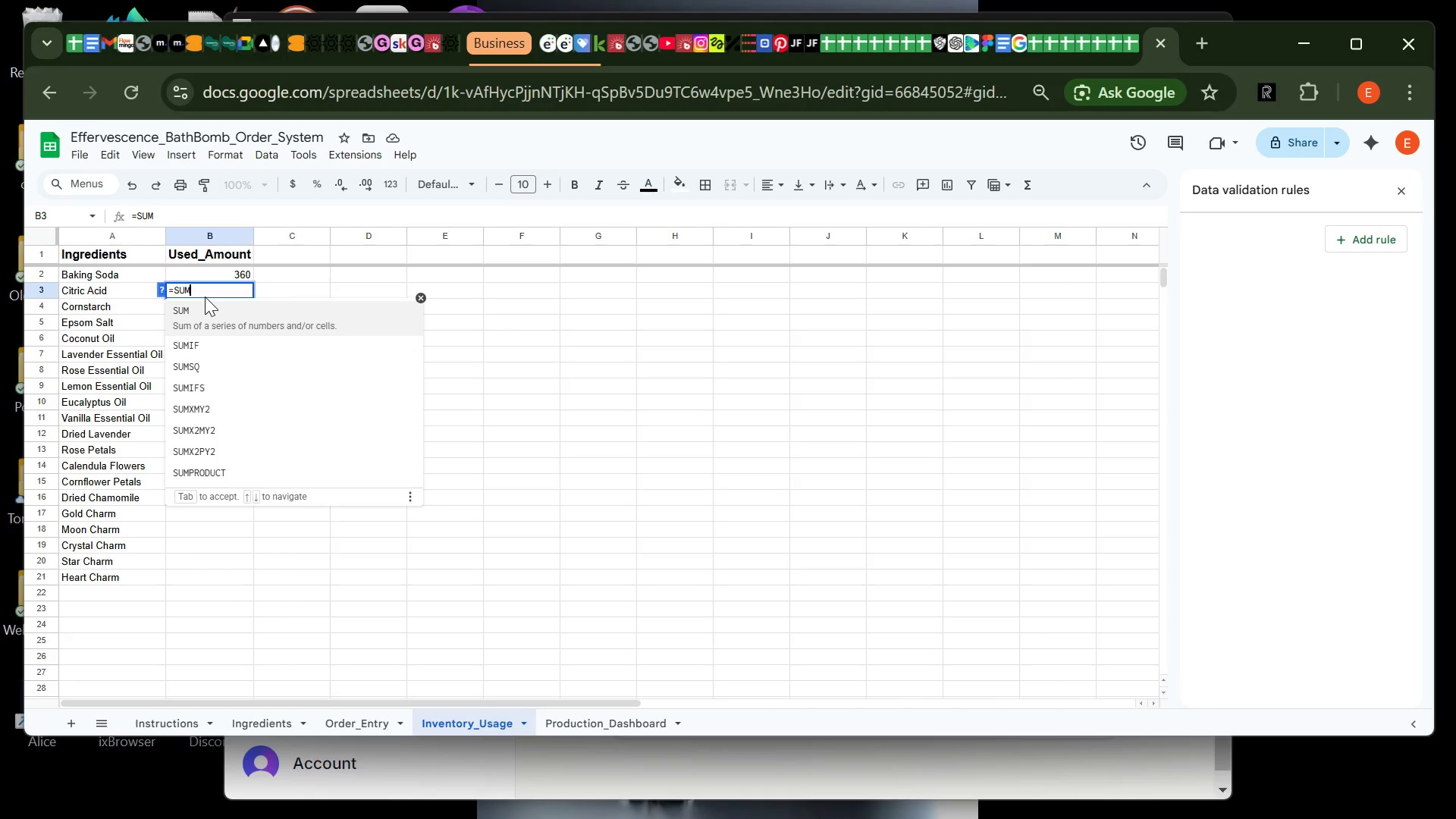 
wait(10.88)
 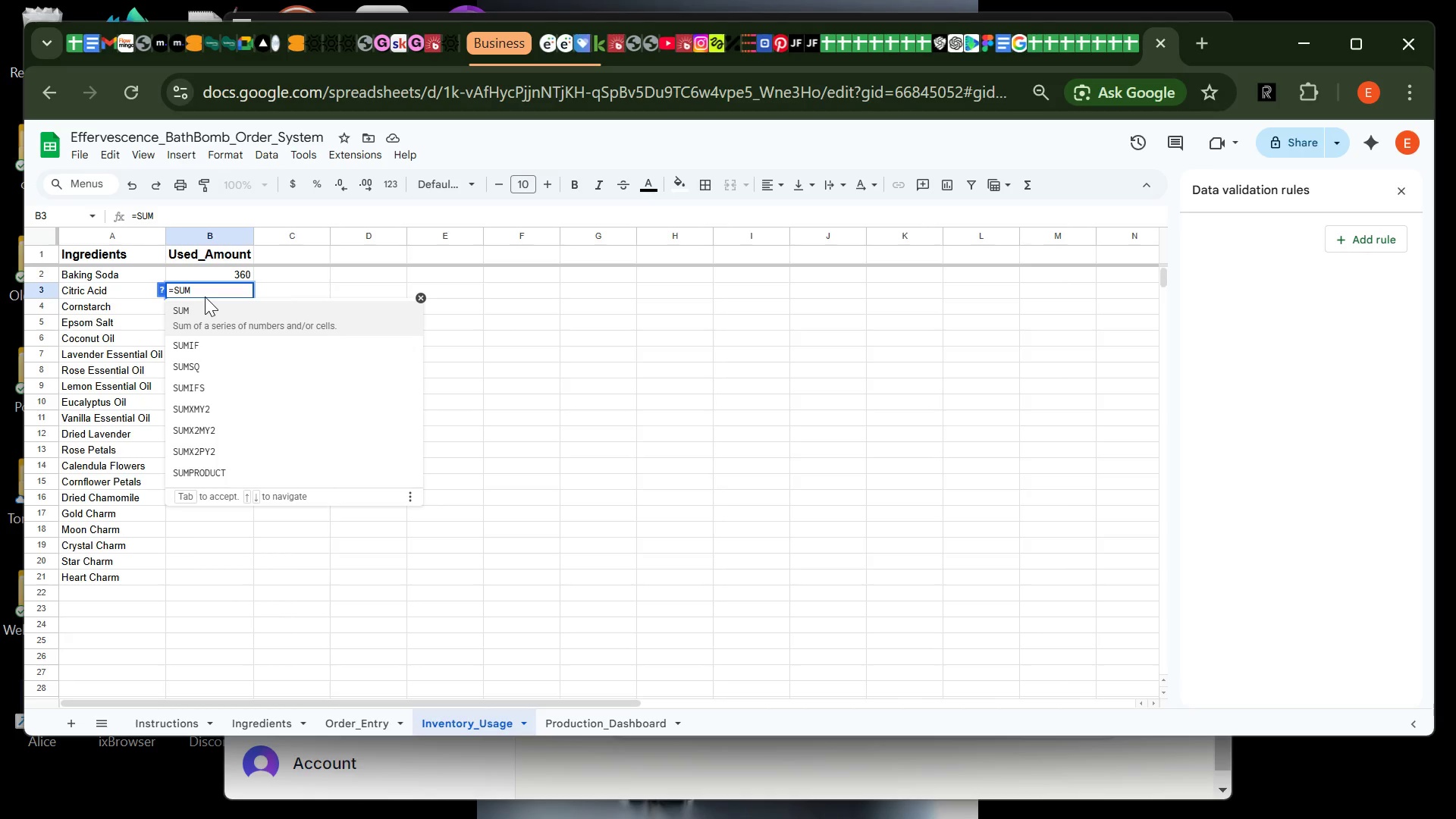 
type((OR)
key(Backspace)
type(rder_Entry!C2:C100)*60)
 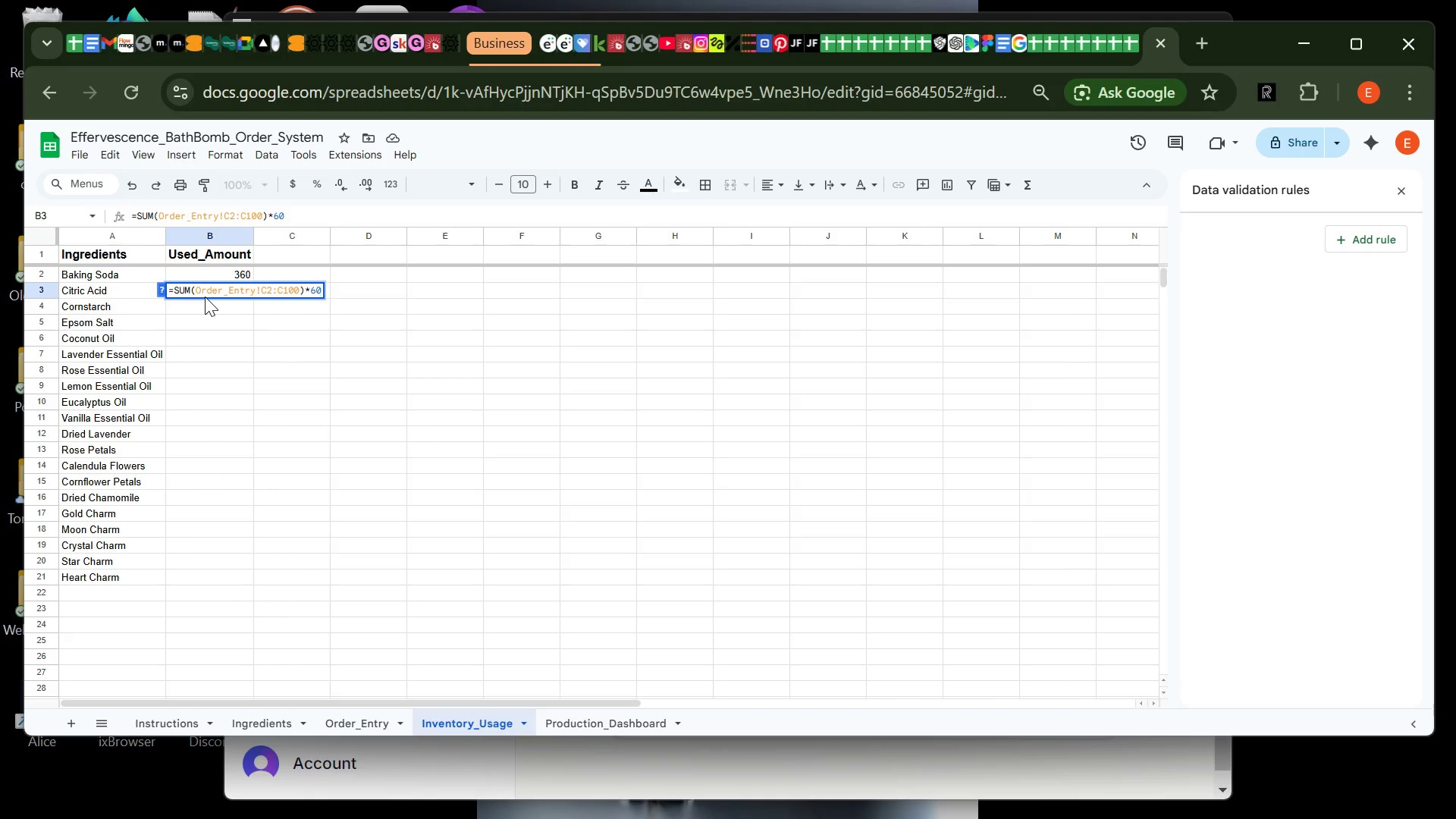 